 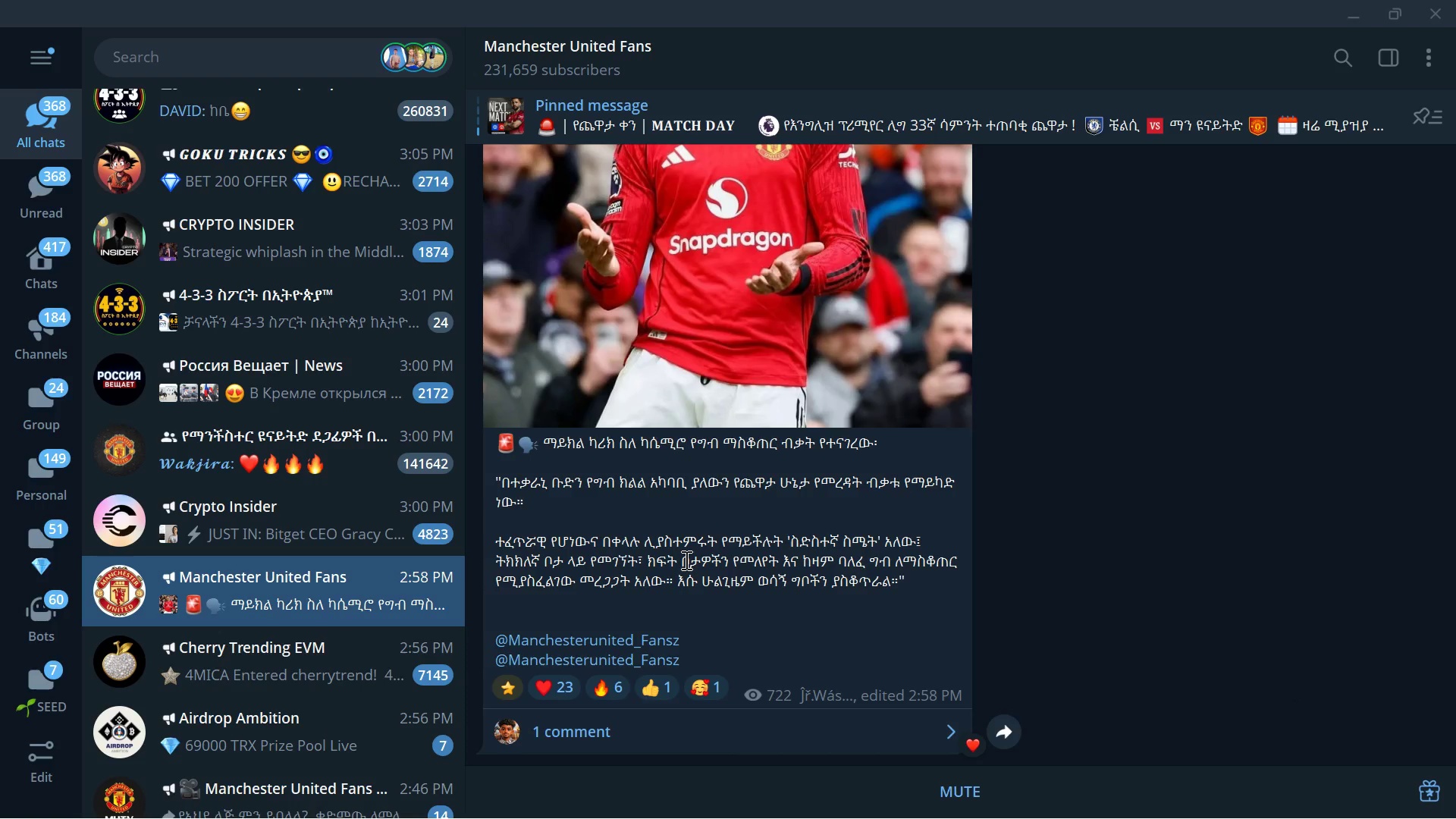 
scroll: coordinate [624, 526], scroll_direction: up, amount: 1.0
 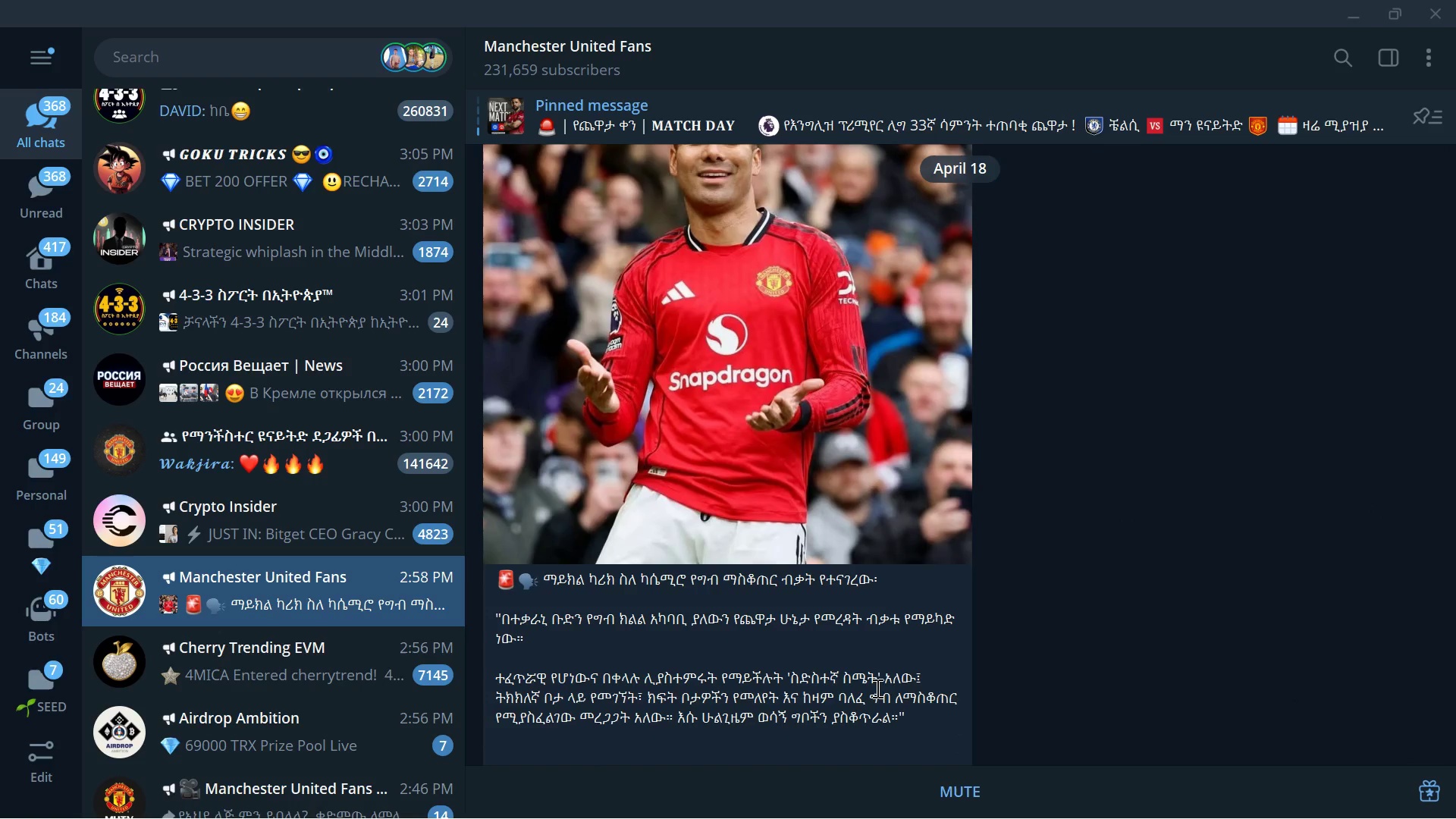 
scroll: coordinate [886, 677], scroll_direction: none, amount: 0.0
 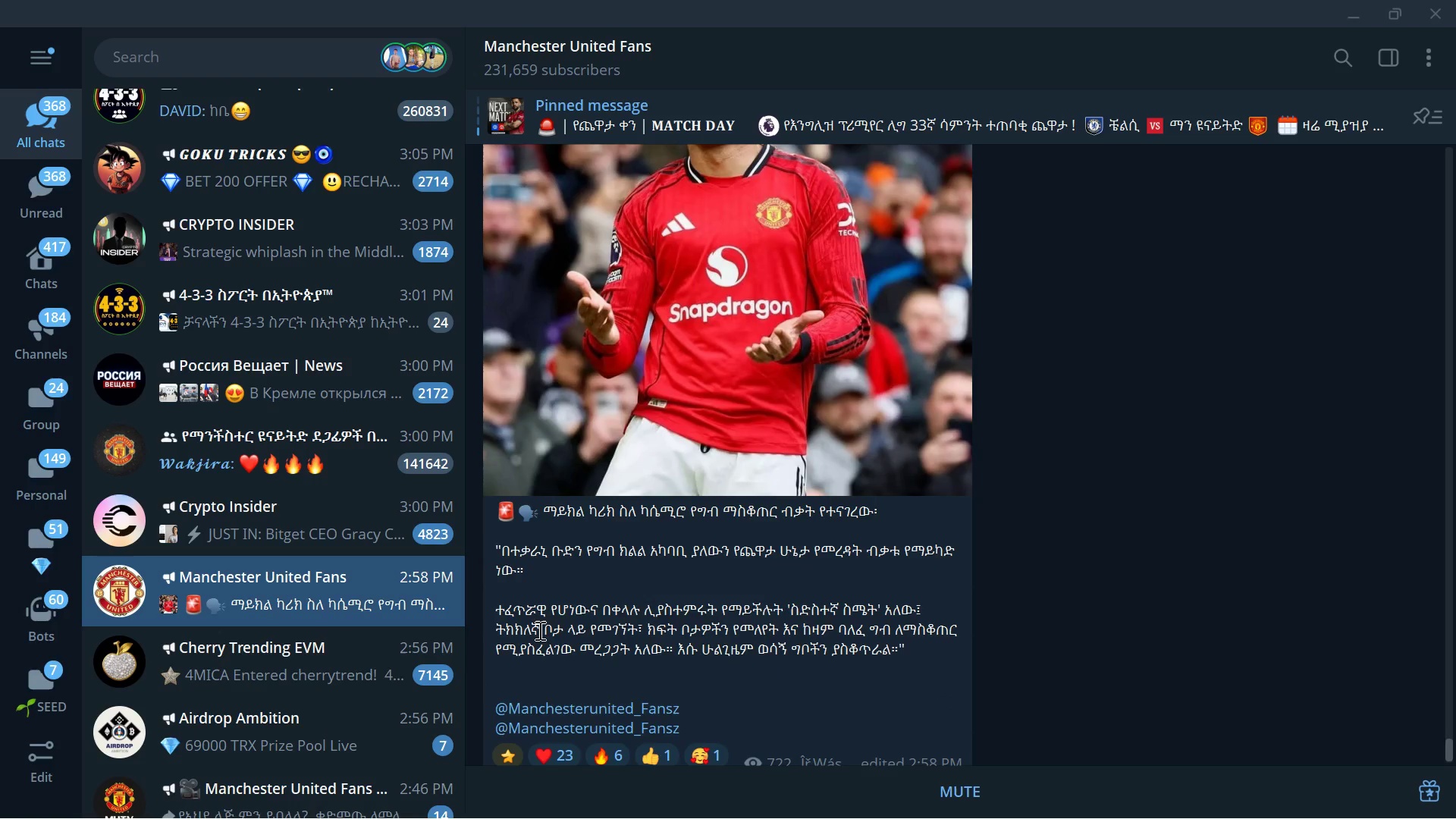 
left_click_drag(start_coordinate=[538, 630], to_coordinate=[614, 637])
 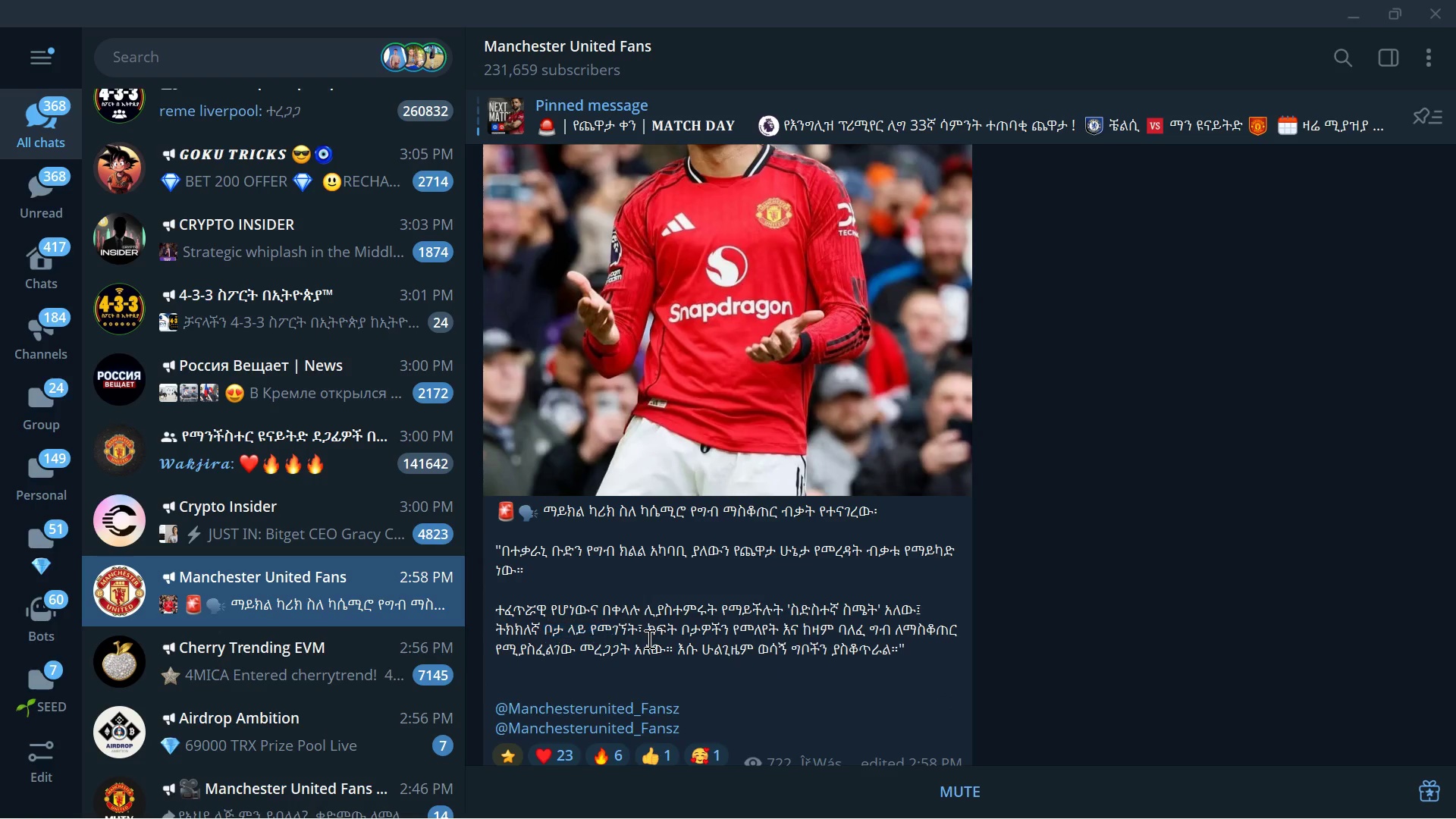 
left_click_drag(start_coordinate=[648, 639], to_coordinate=[843, 636])
 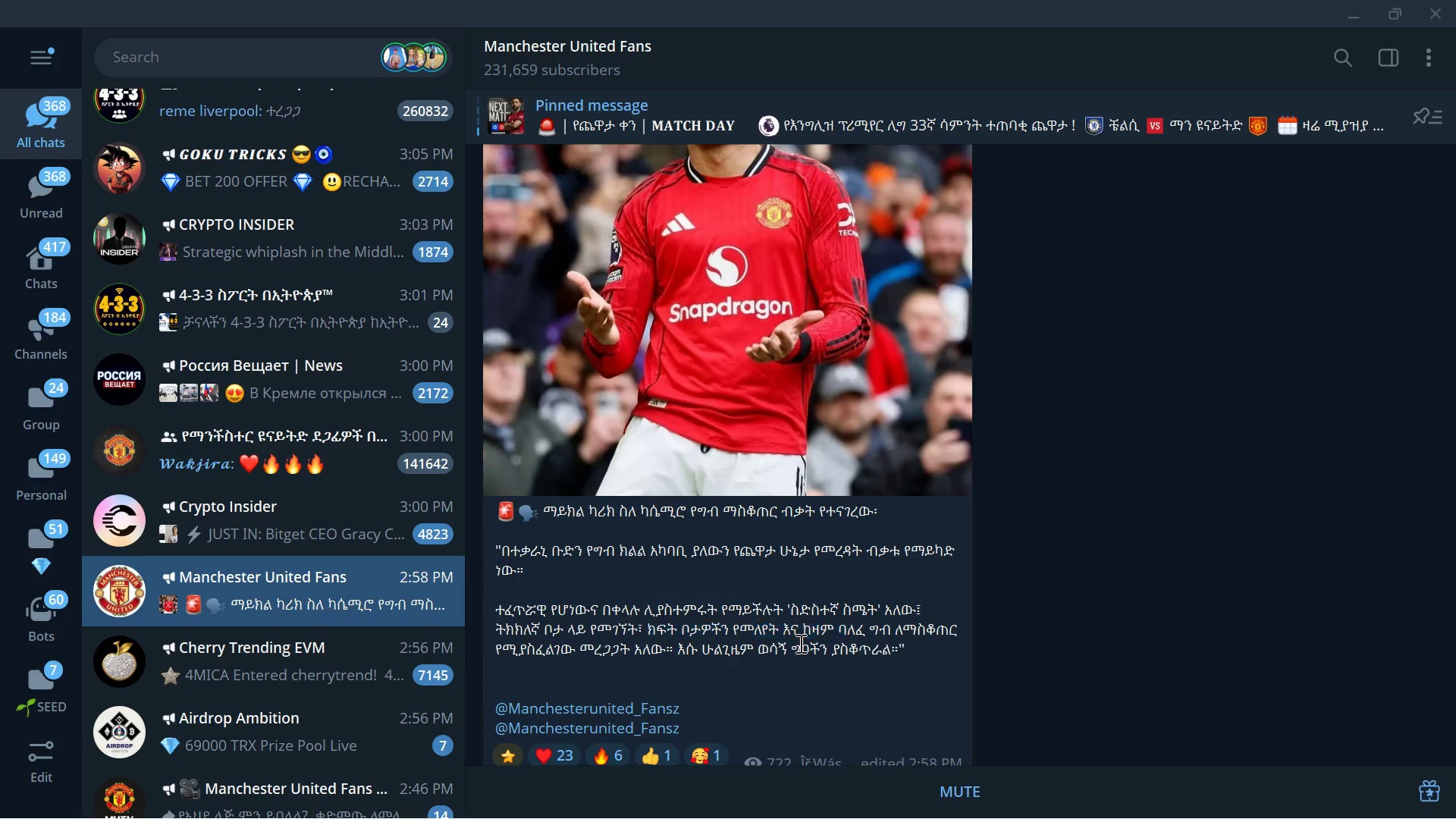 
left_click([797, 646])
 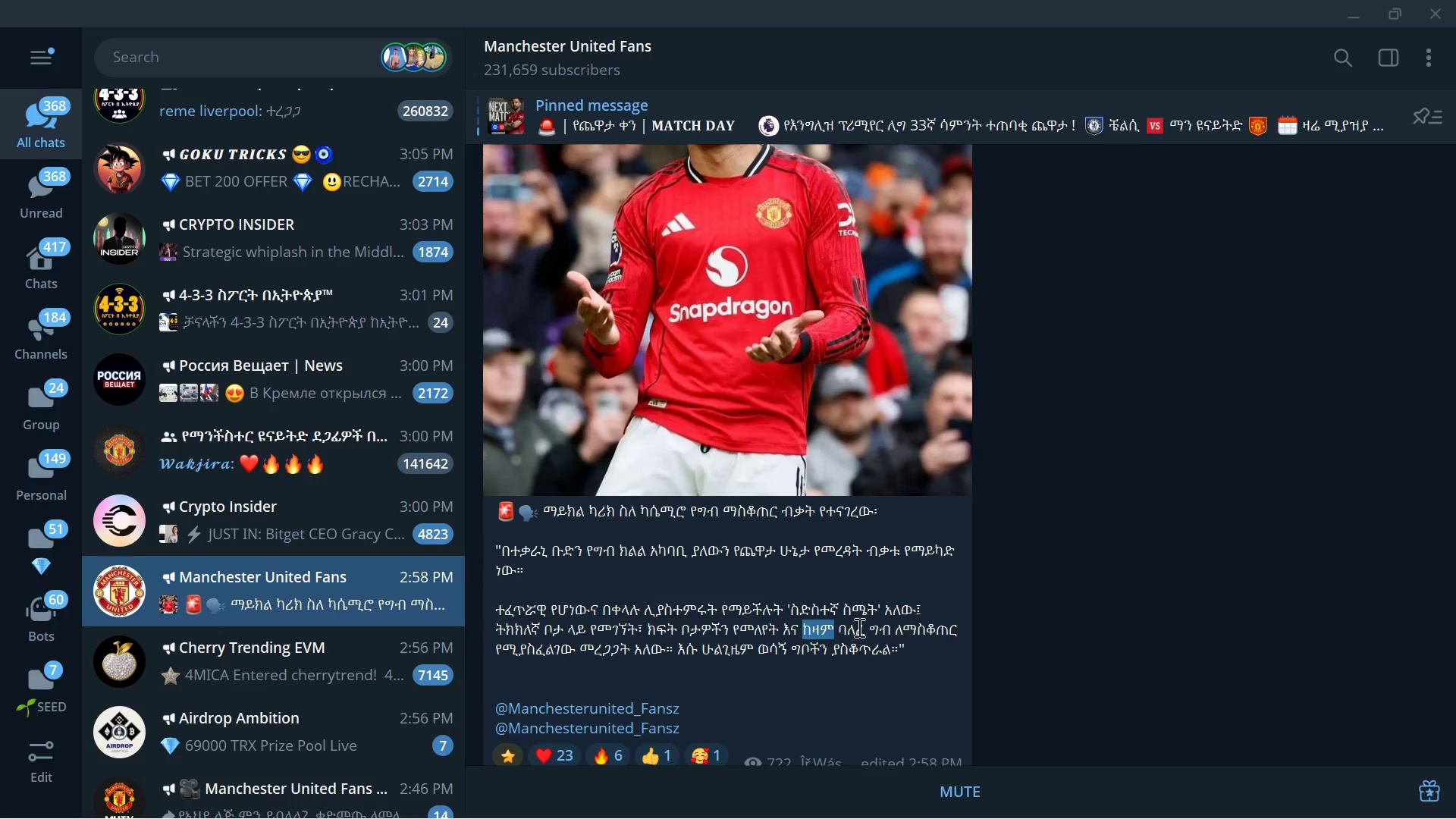 
left_click_drag(start_coordinate=[803, 632], to_coordinate=[930, 627])
 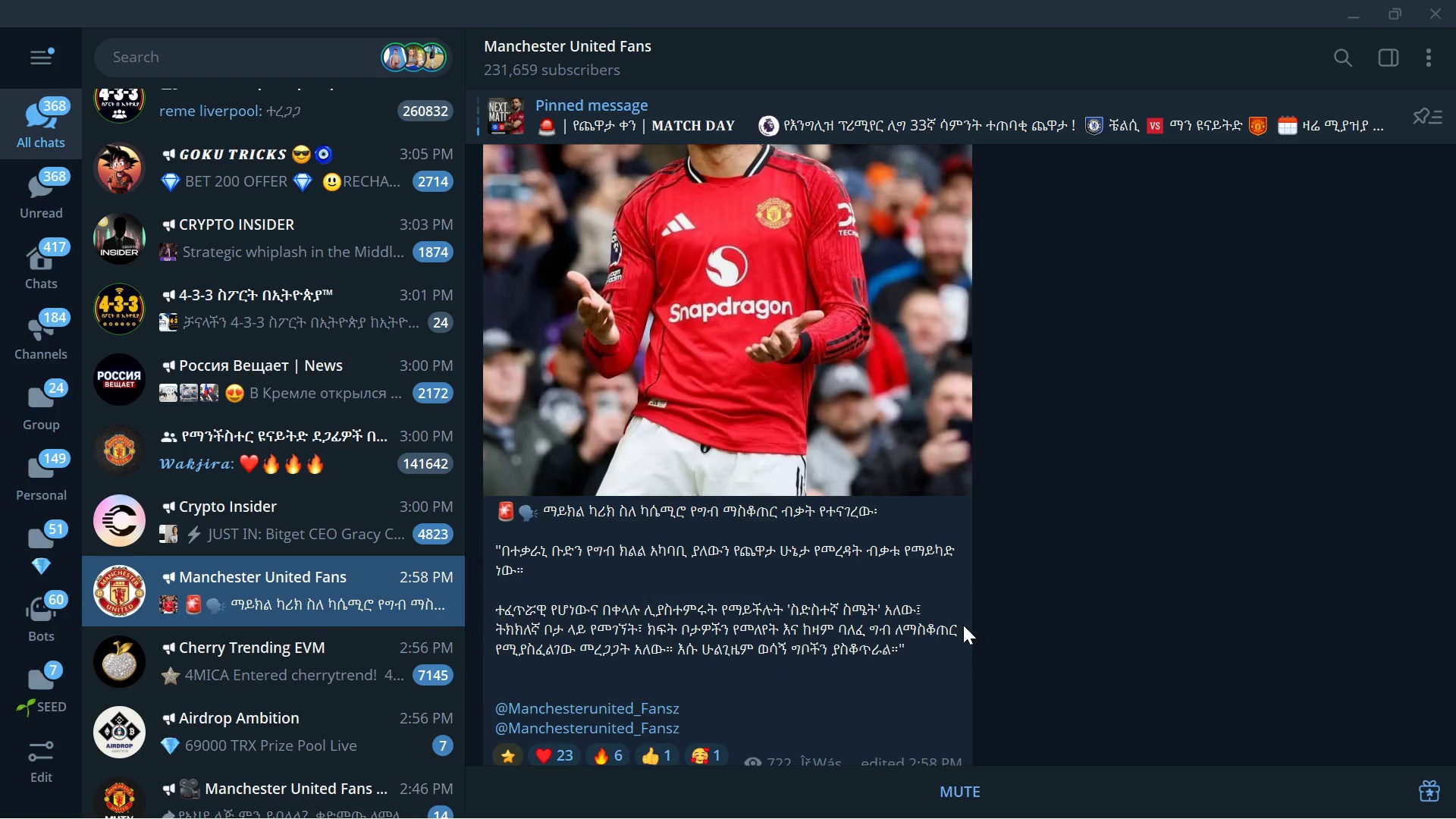 
left_click([963, 625])
 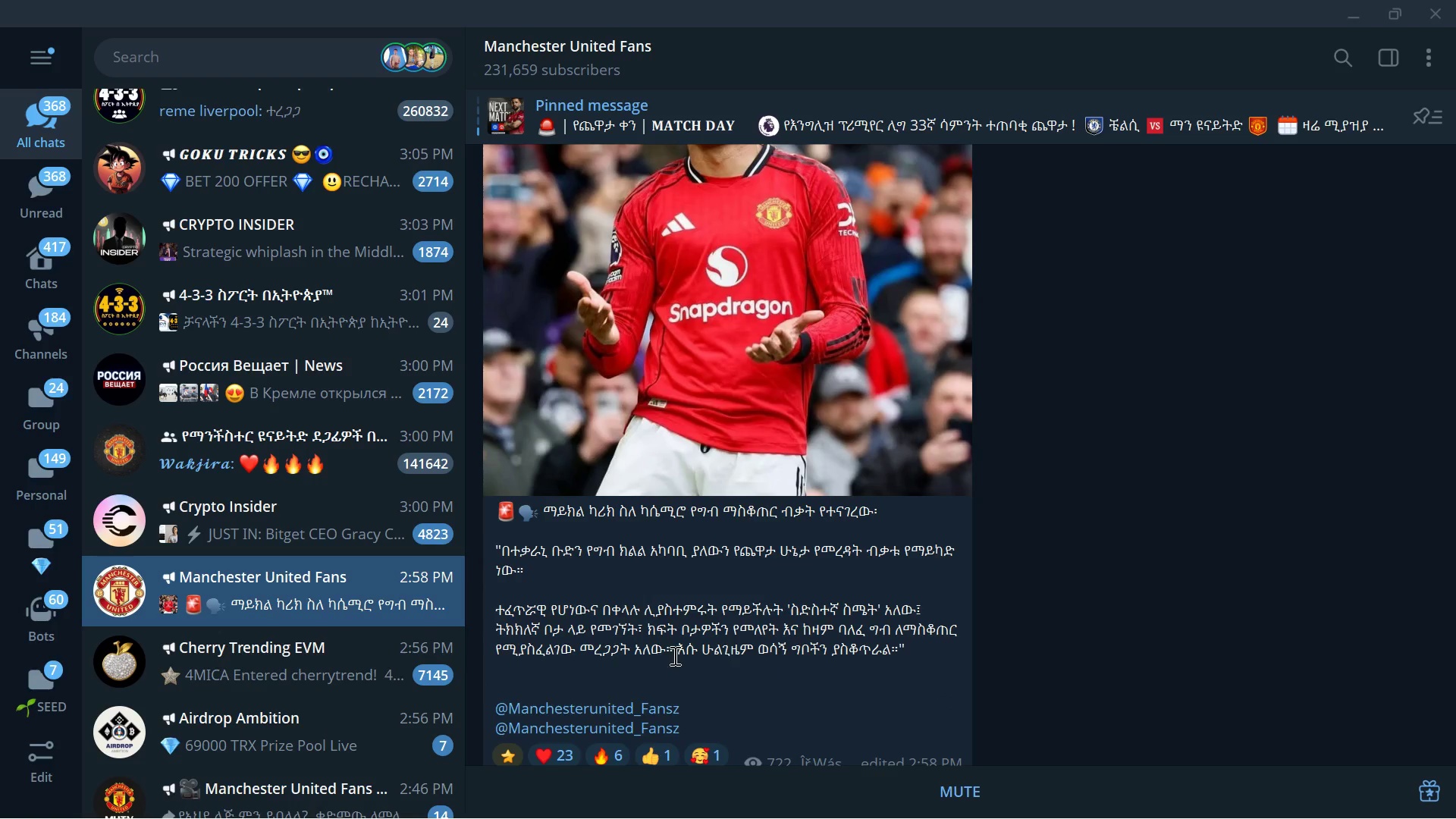 
left_click_drag(start_coordinate=[682, 649], to_coordinate=[756, 651])
 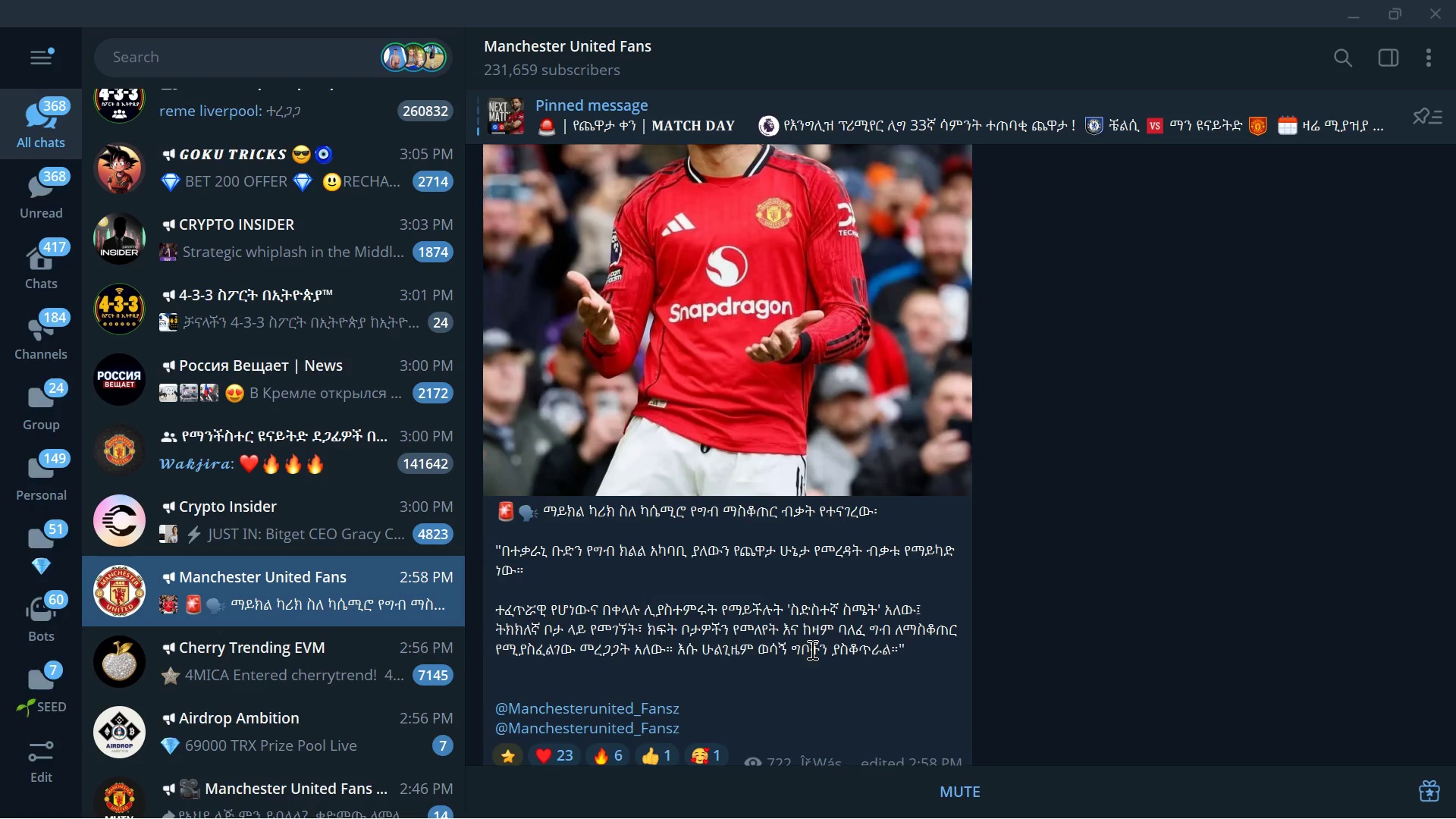 
left_click([810, 650])
 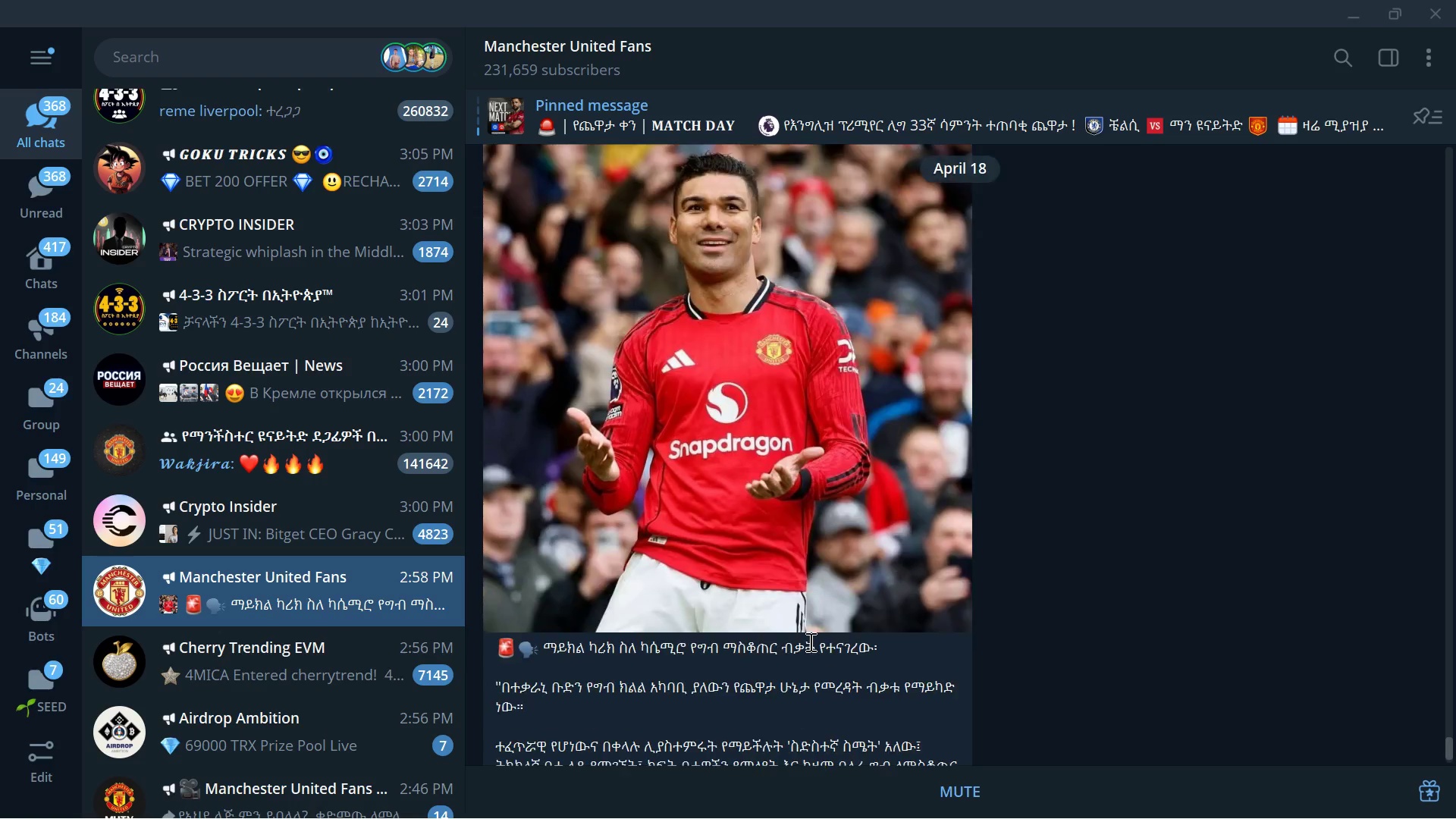 
scroll: coordinate [833, 555], scroll_direction: up, amount: 24.0
 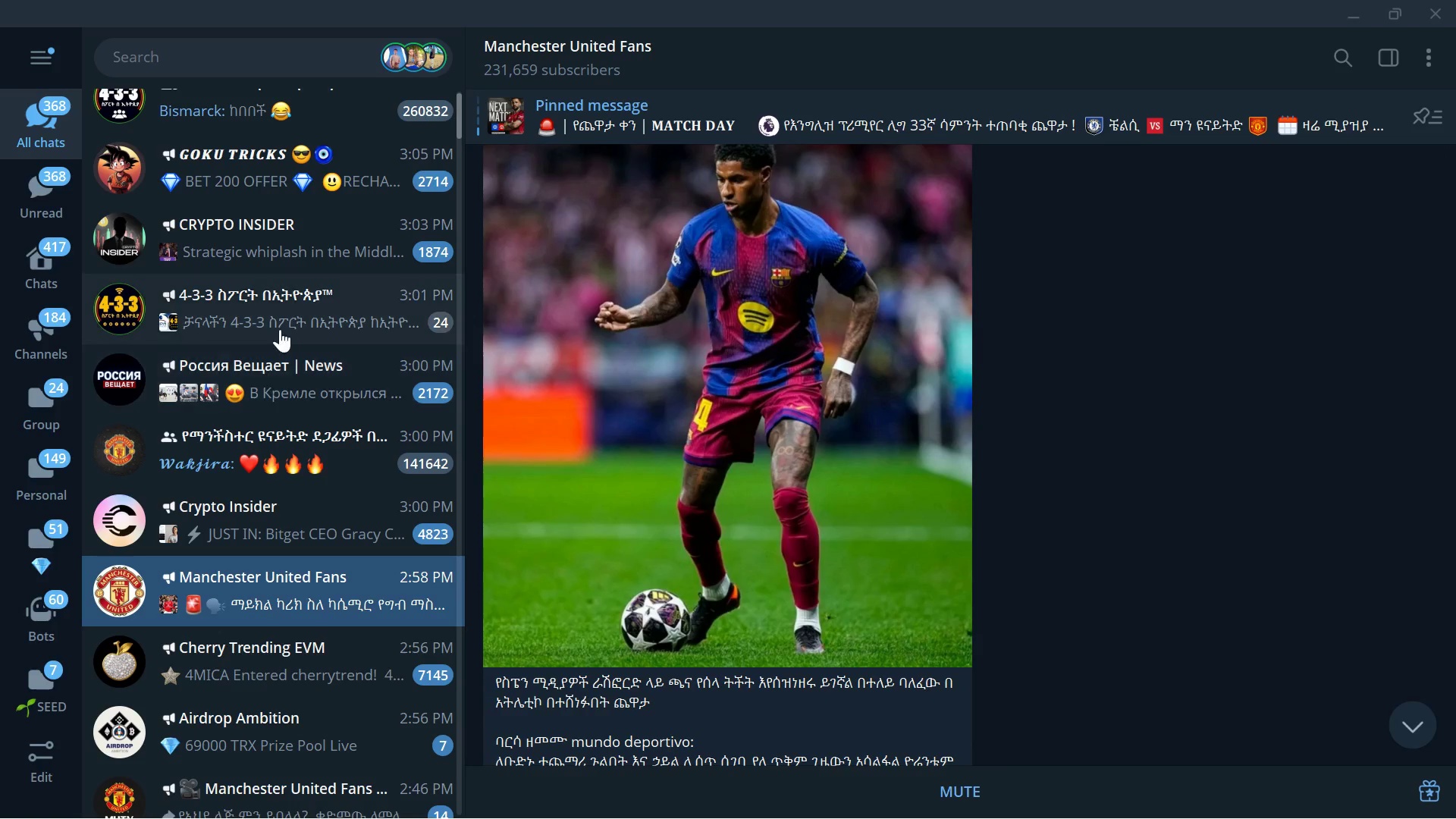 
left_click([284, 315])
 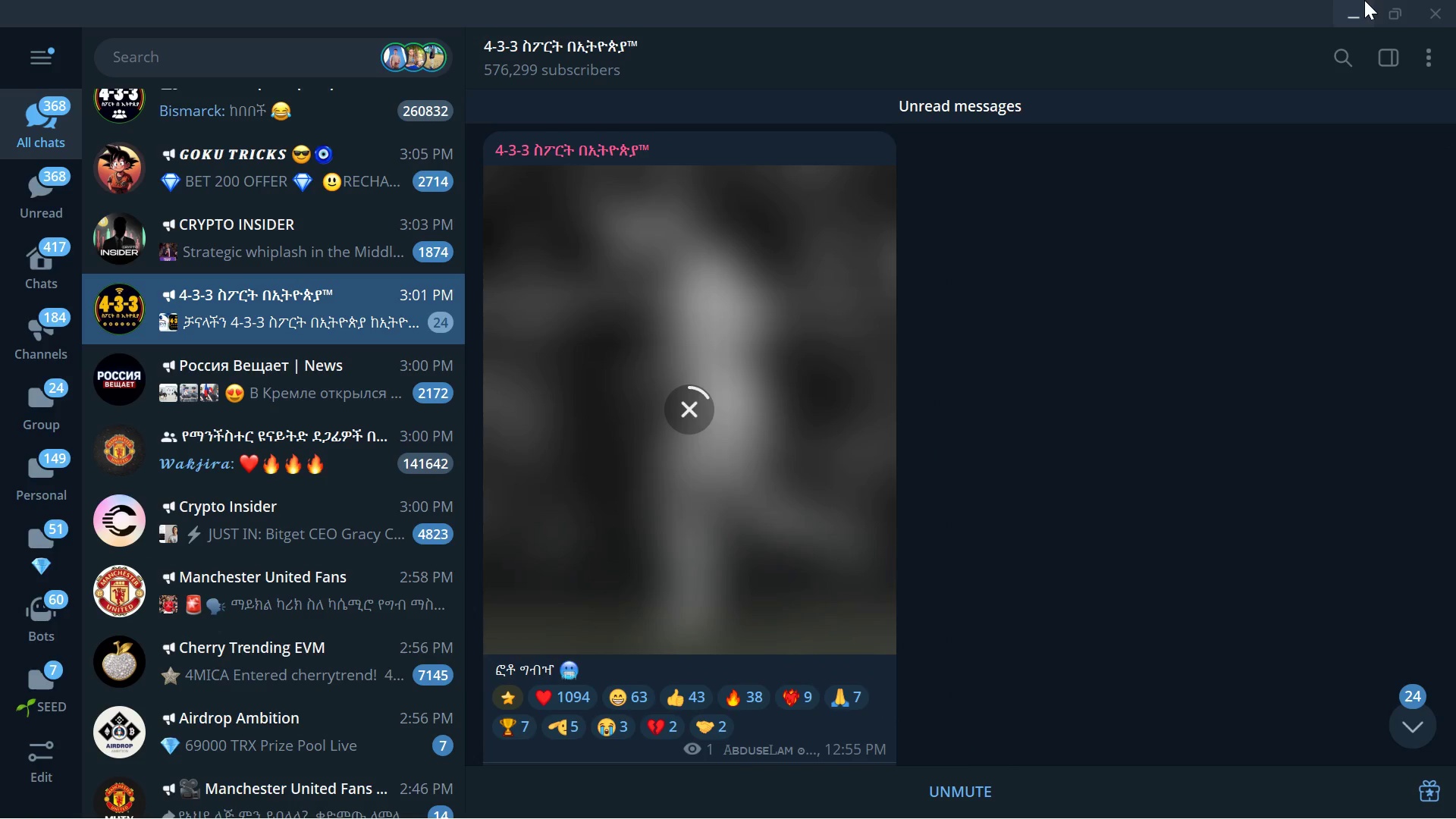 
left_click([1357, 3])